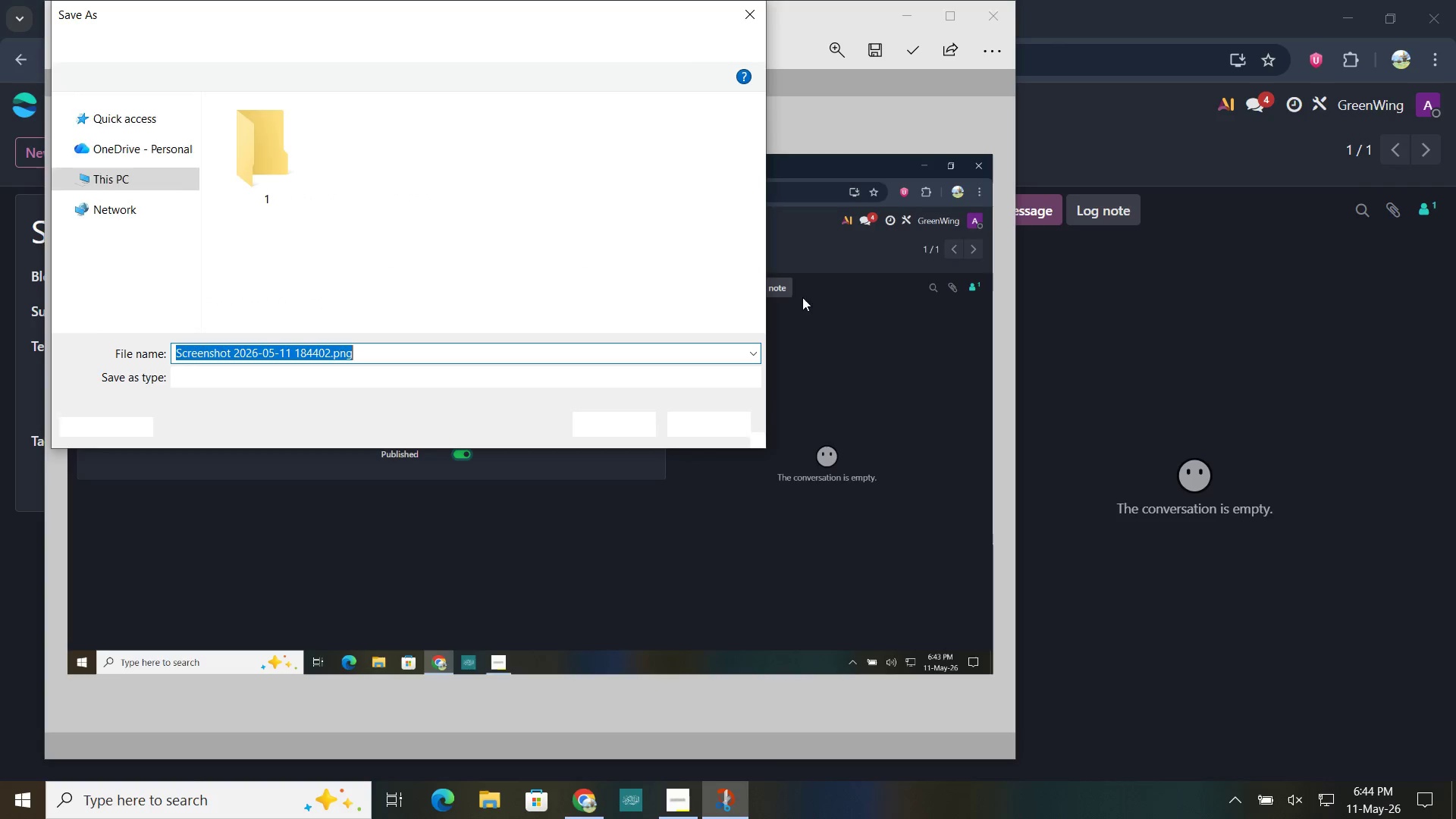 
wait(7.94)
 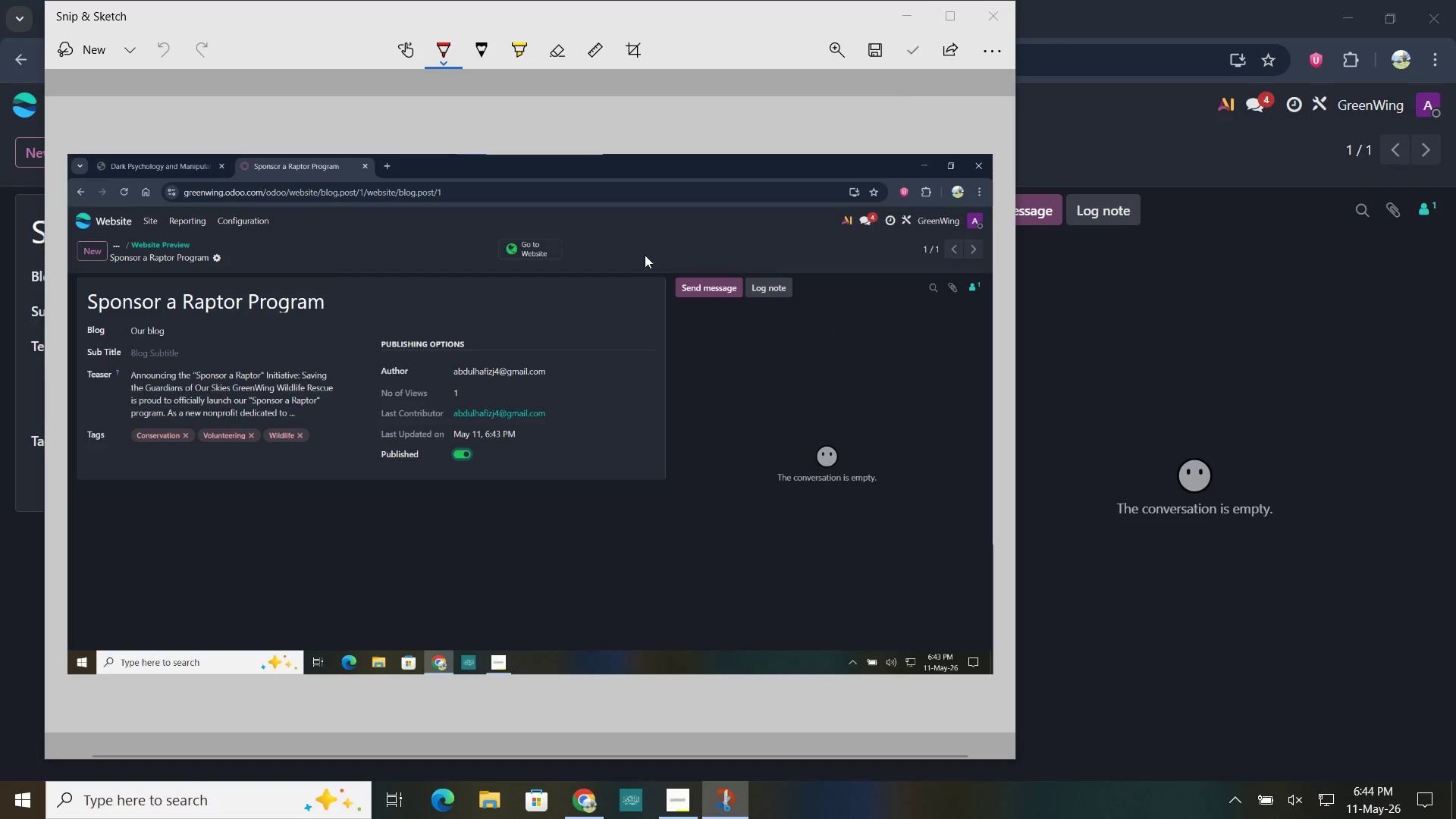 
type(Configuration Scrrenshoot)
 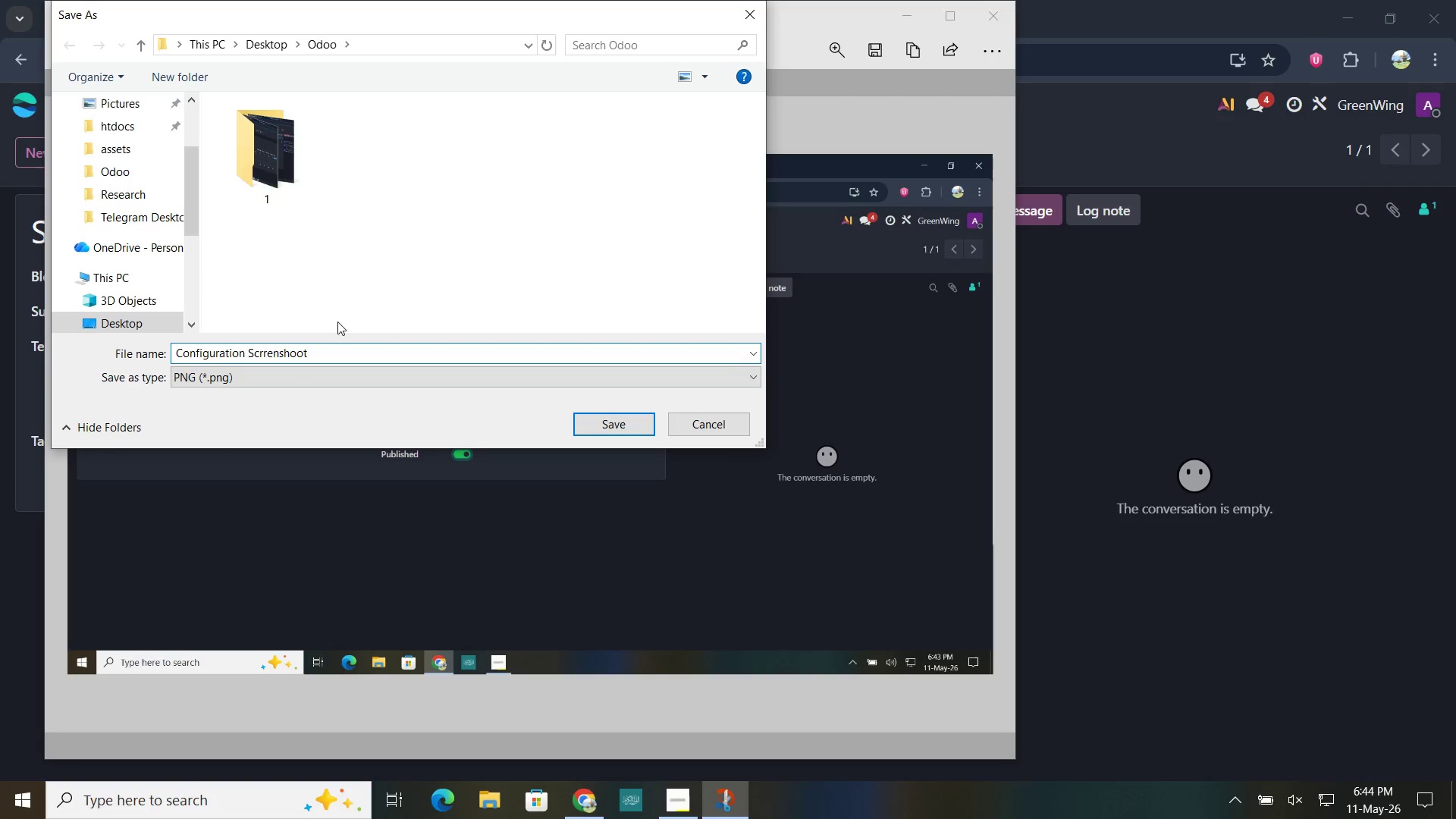 
left_click([595, 418])
 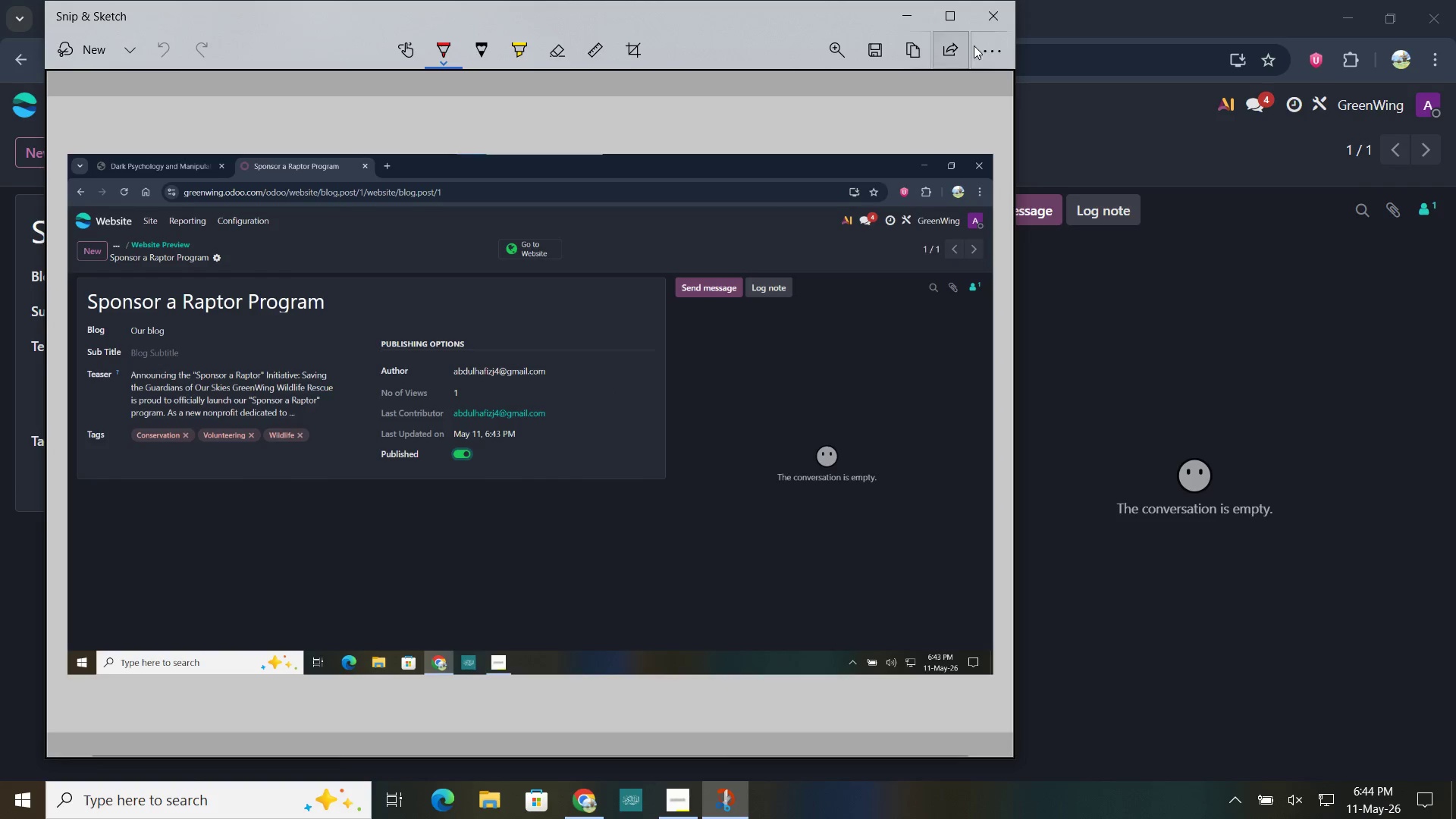 
left_click([993, 18])
 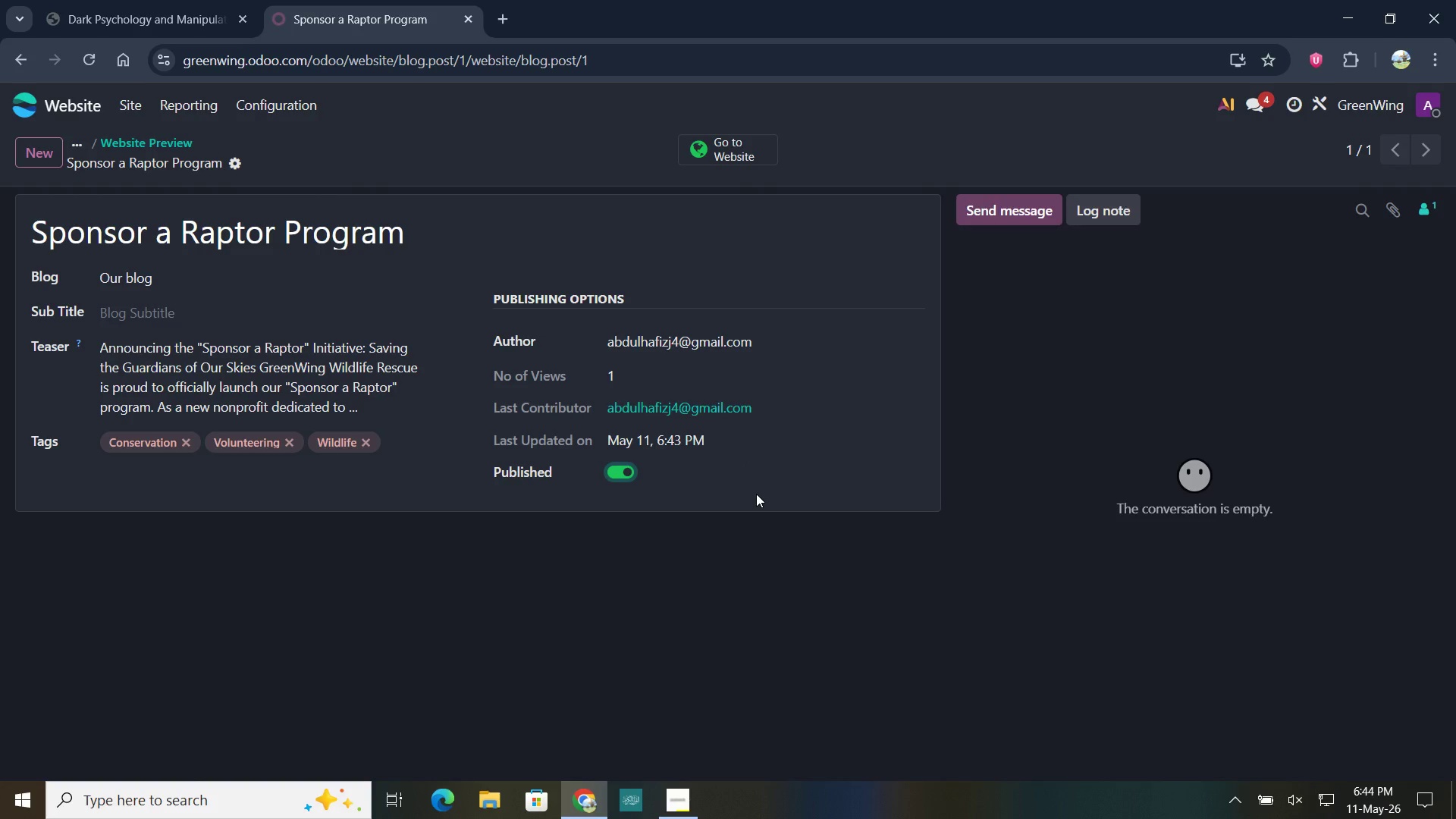 
wait(9.66)
 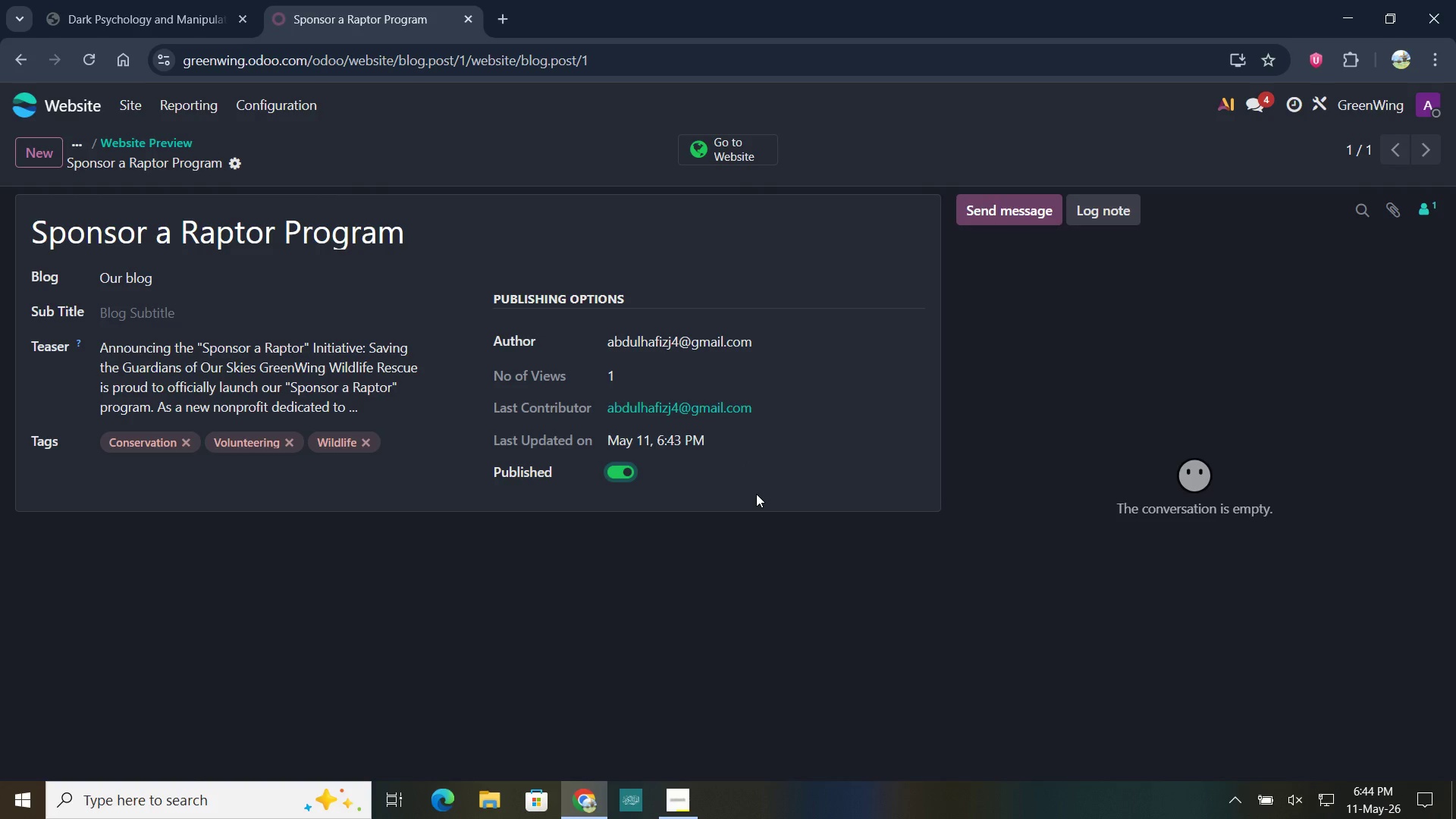 
left_click([140, 105])
 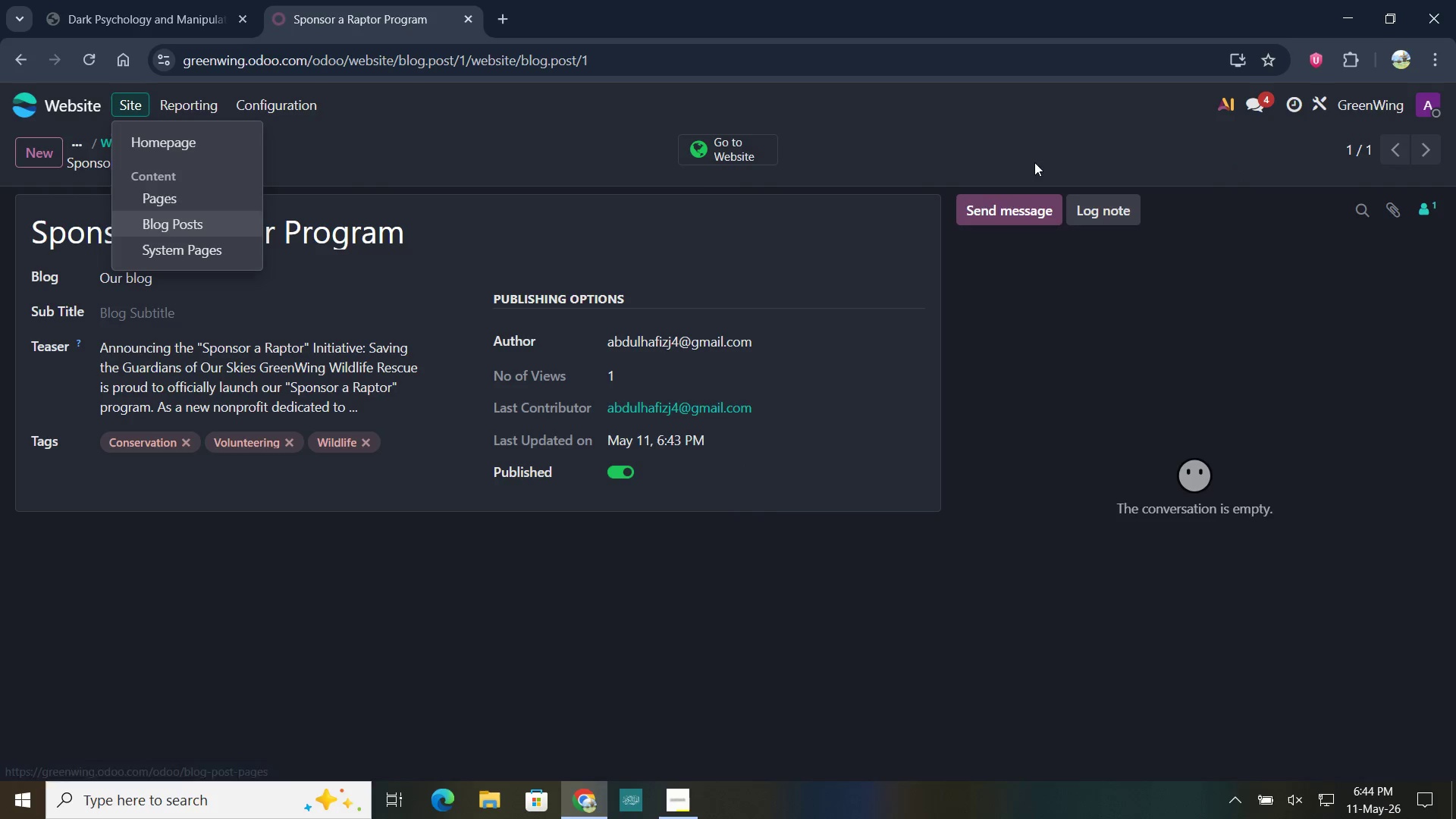 
left_click([701, 157])
 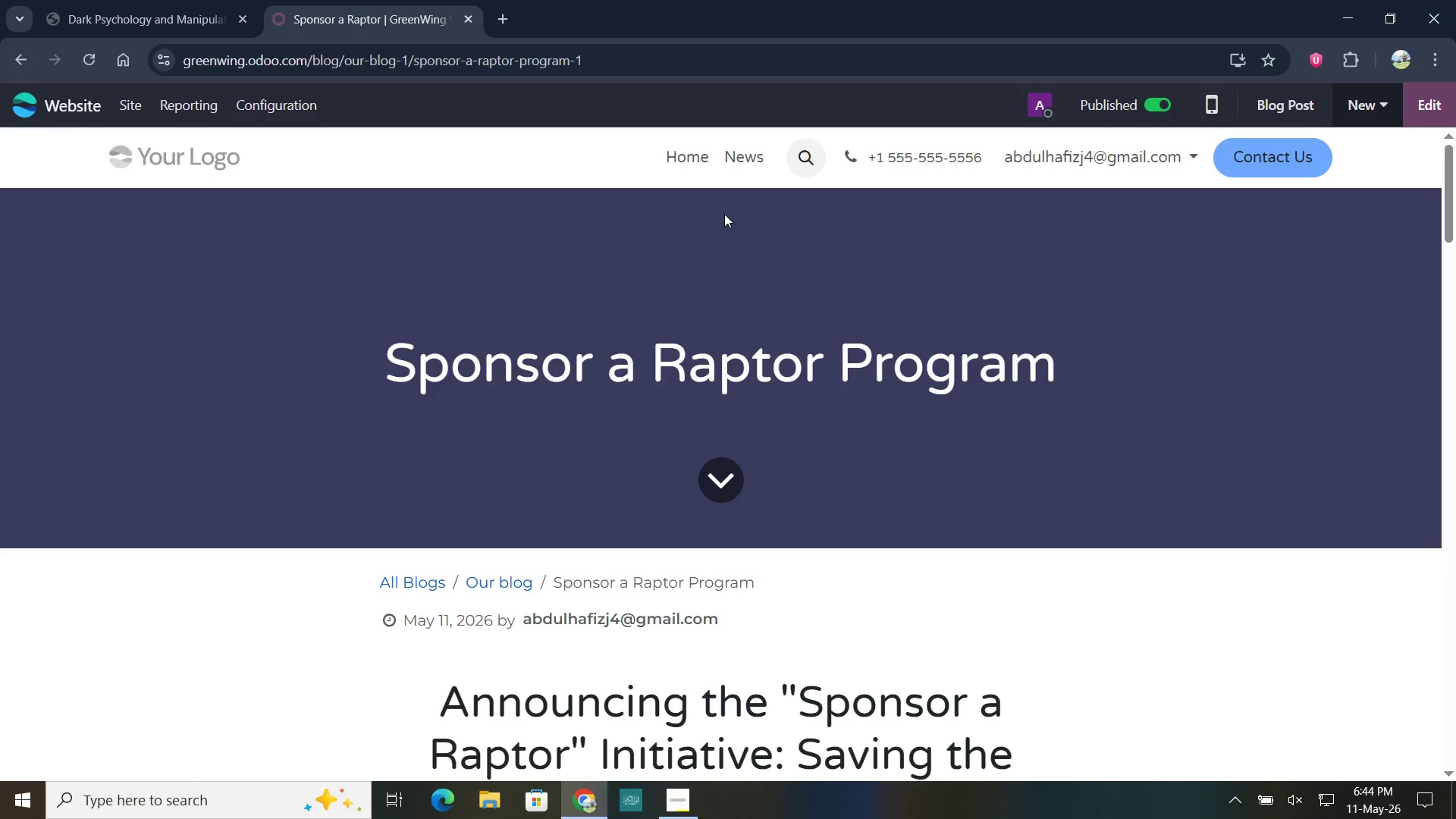 
wait(10.41)
 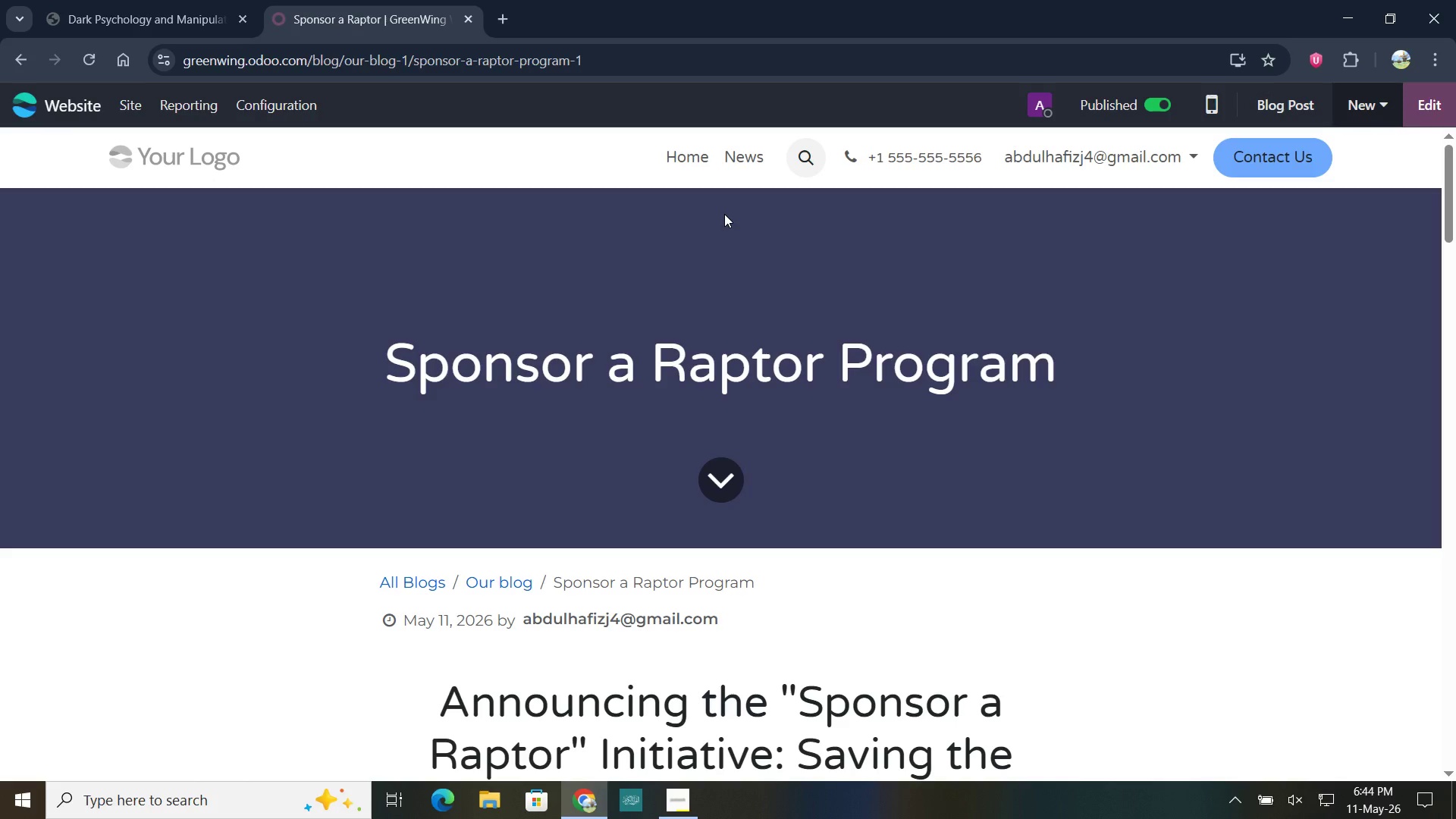 
left_click([177, 353])
 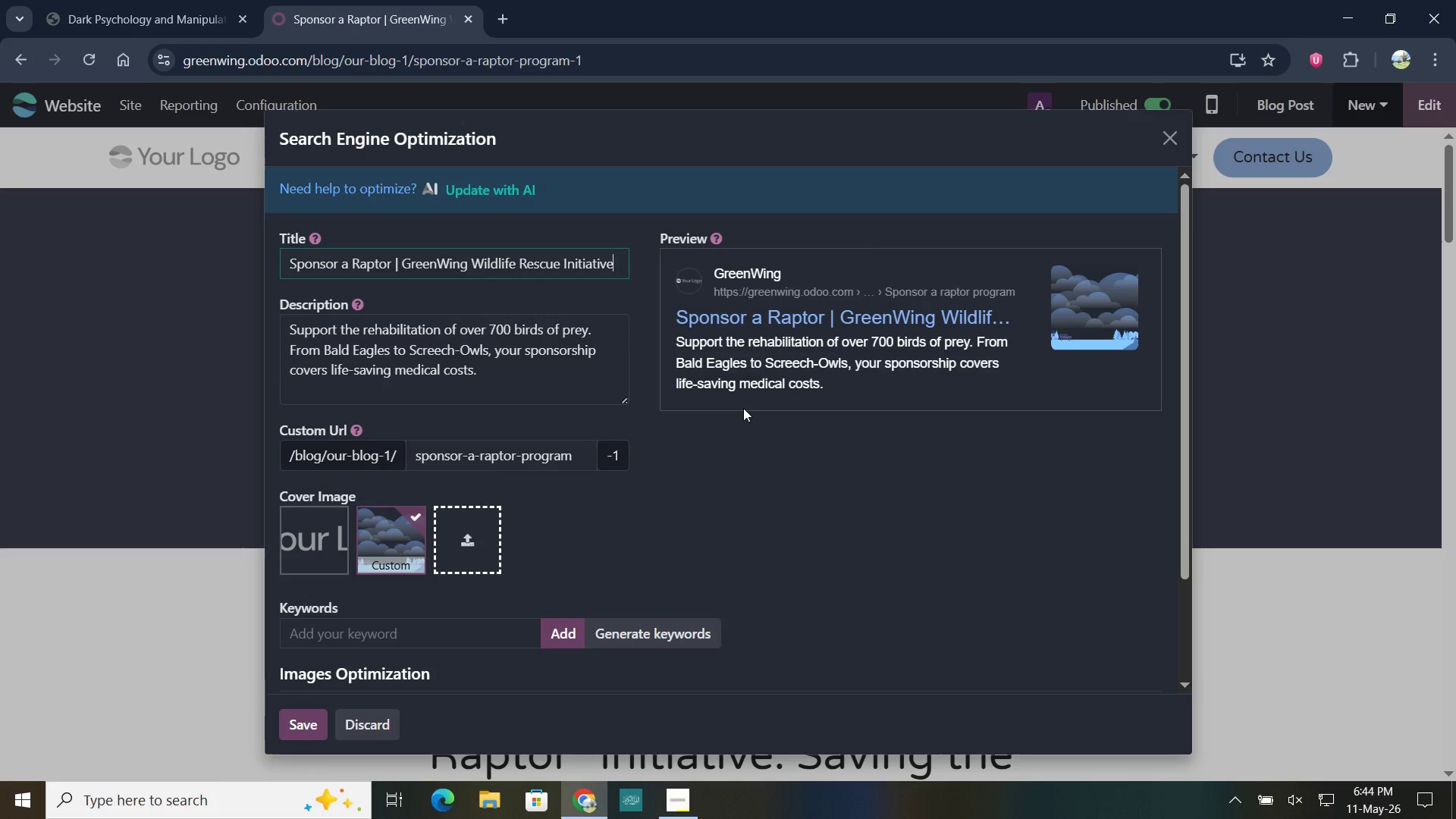 
key(Meta+Shift+S)
 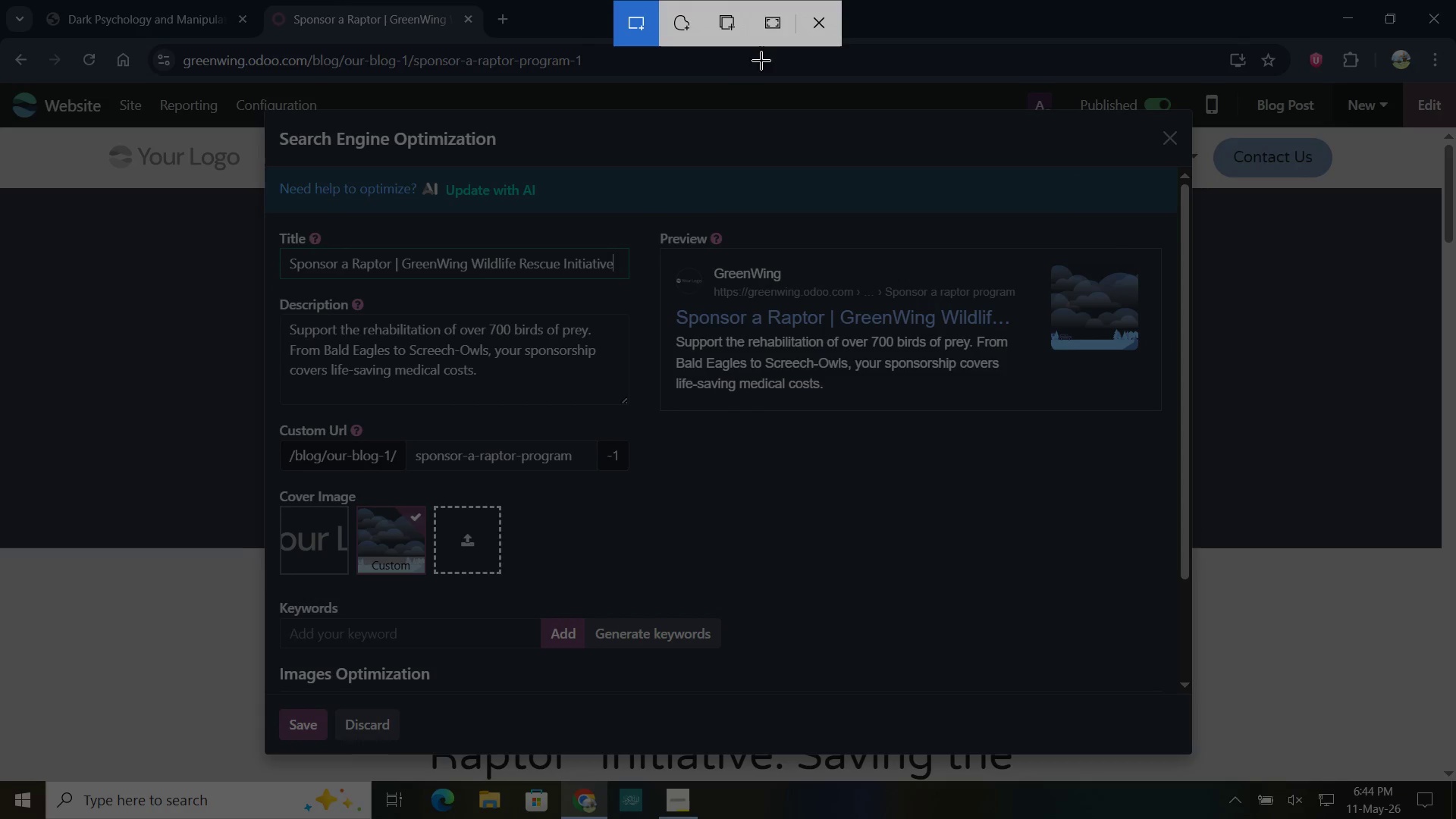 
left_click([775, 36])
 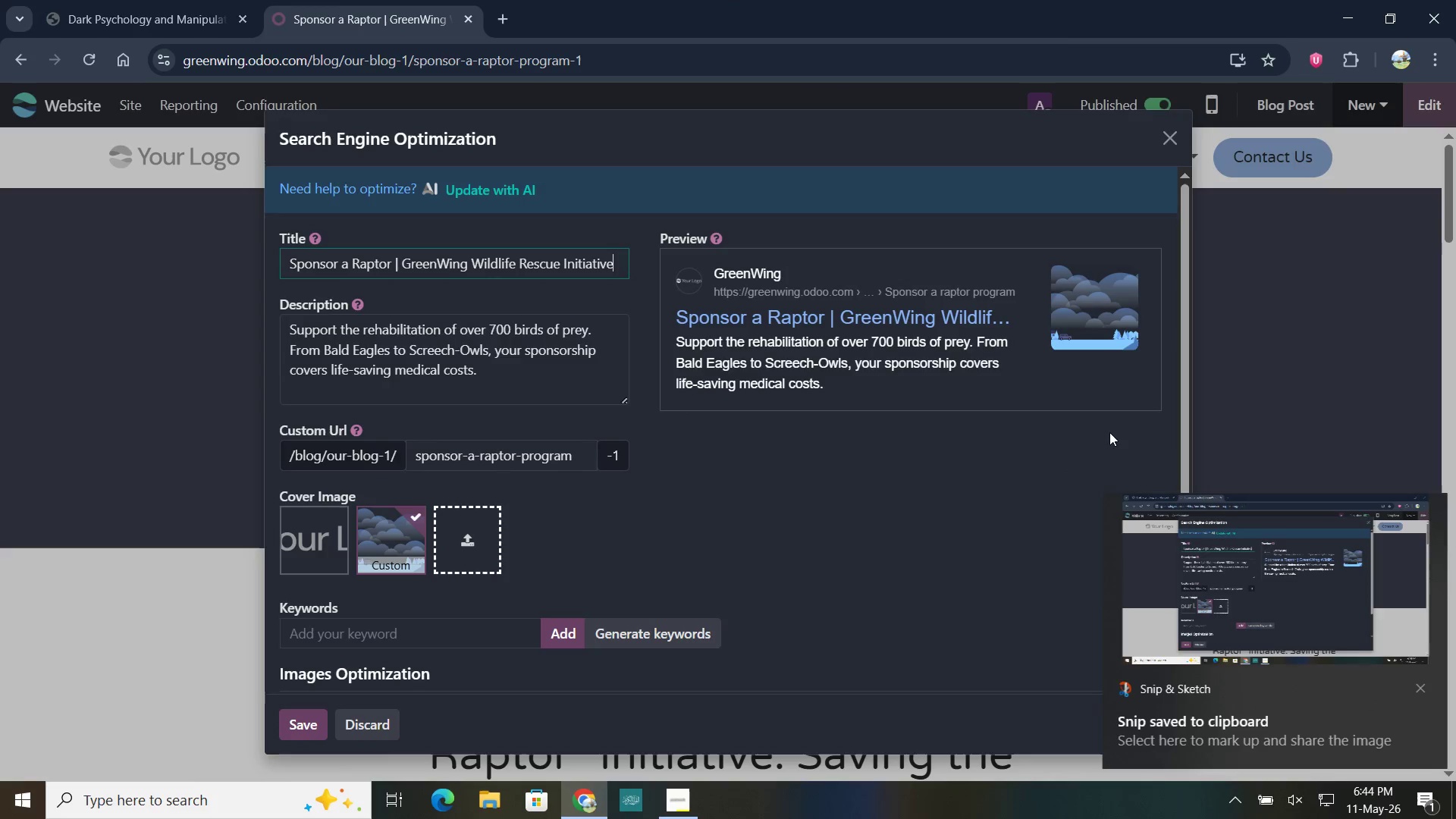 
left_click([1308, 566])
 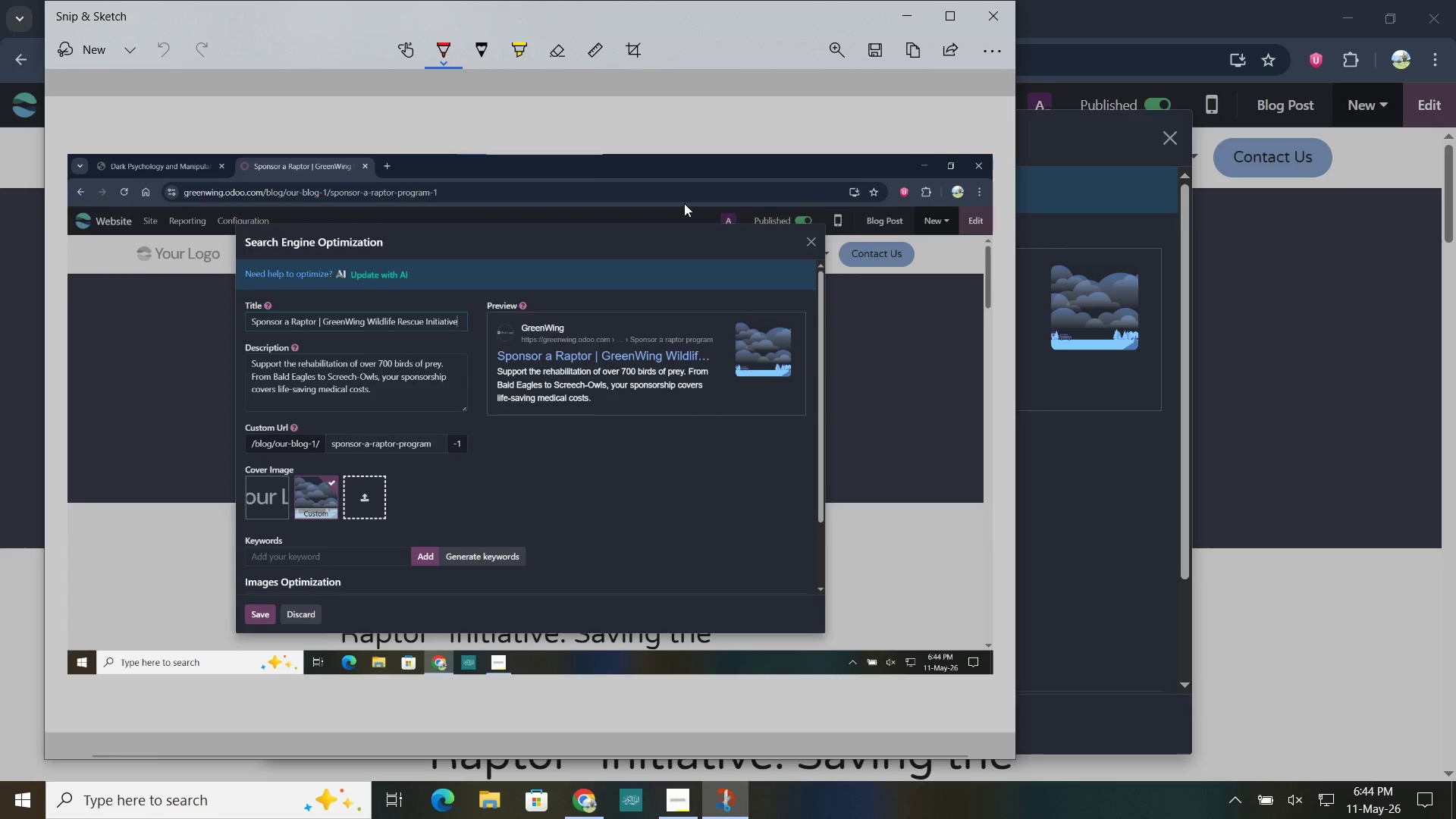 
left_click([882, 52])
 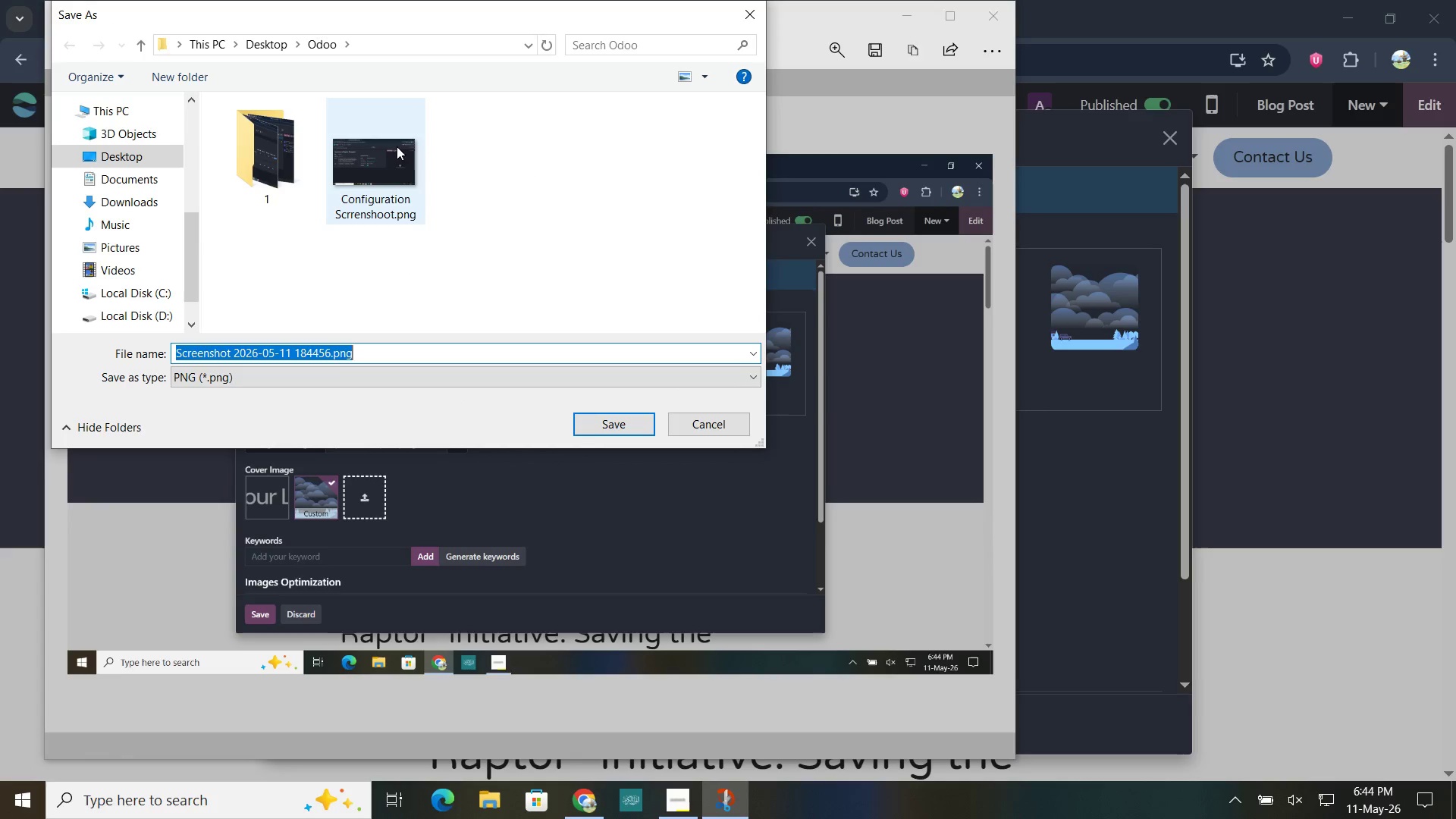 
type(SEO page)
 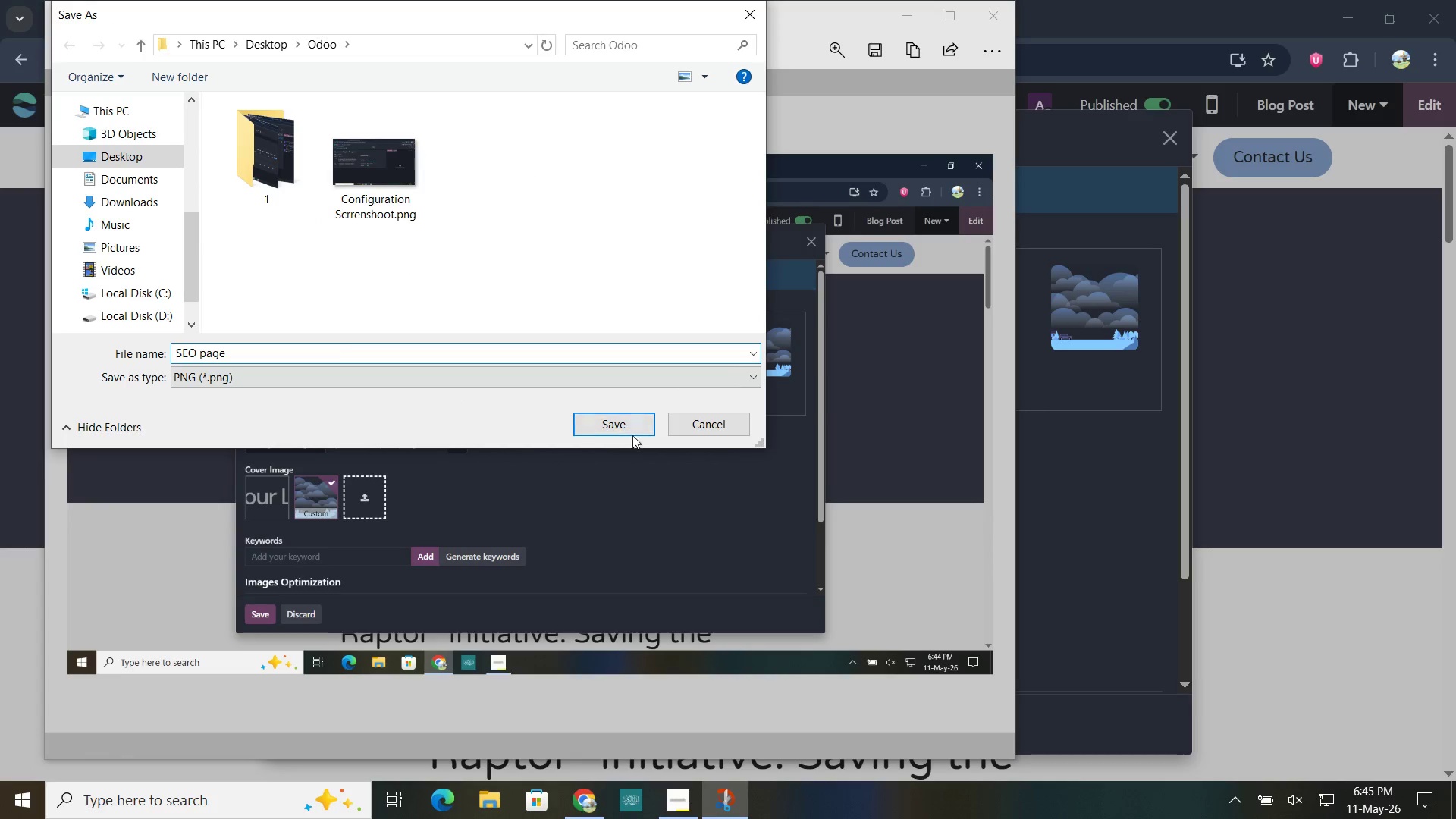 
left_click([630, 427])
 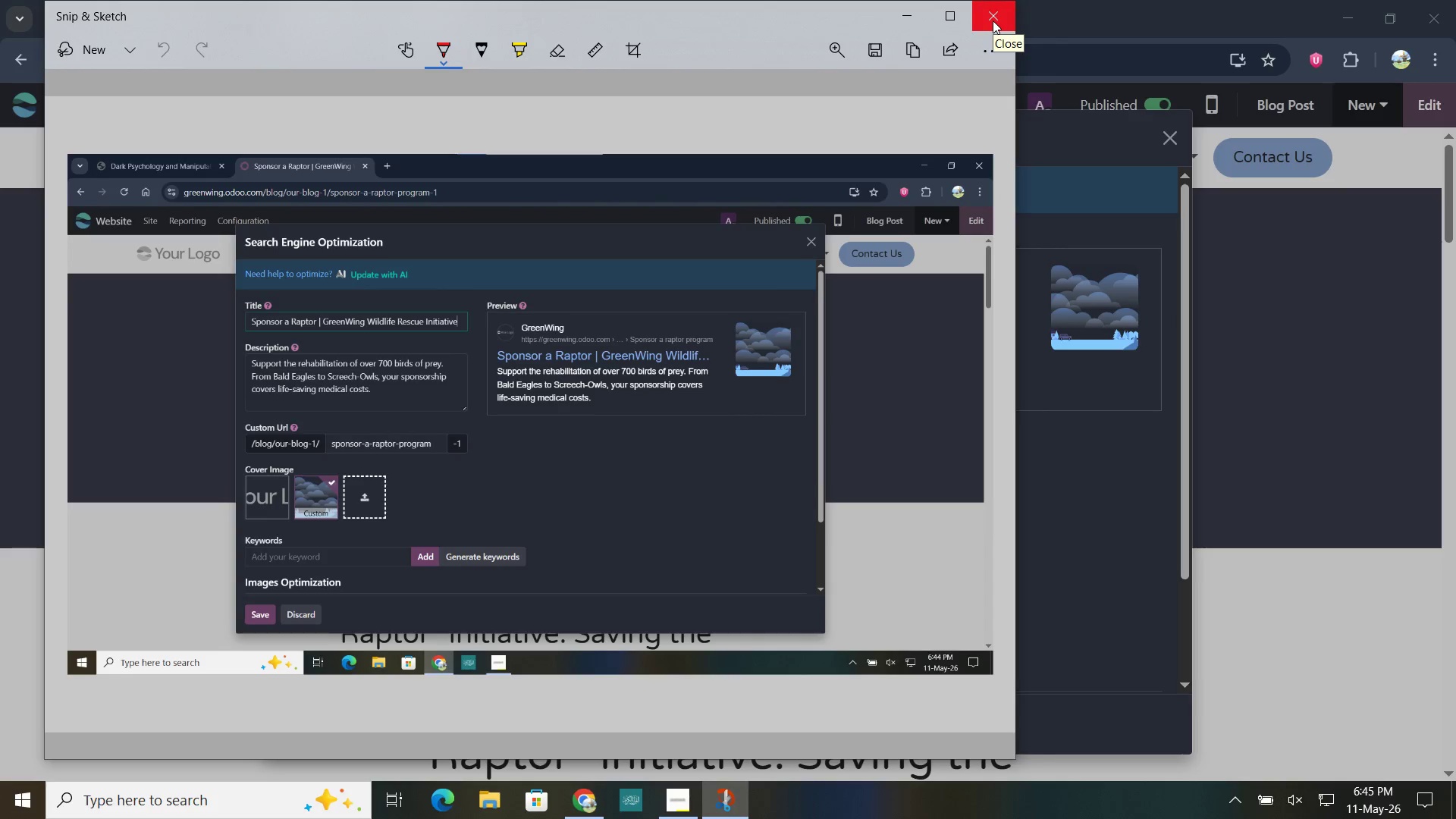 
wait(7.19)
 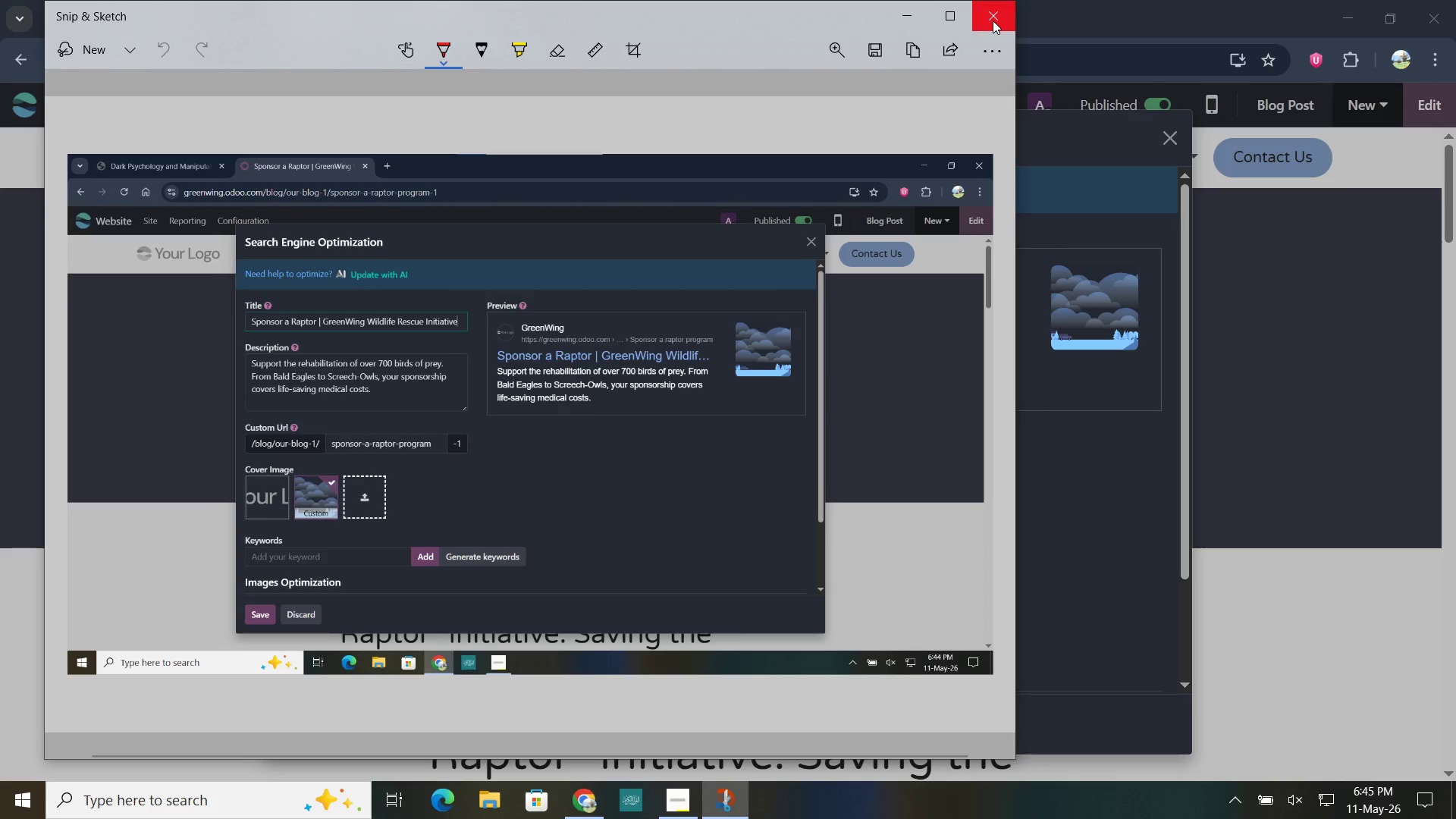 
left_click([993, 20])
 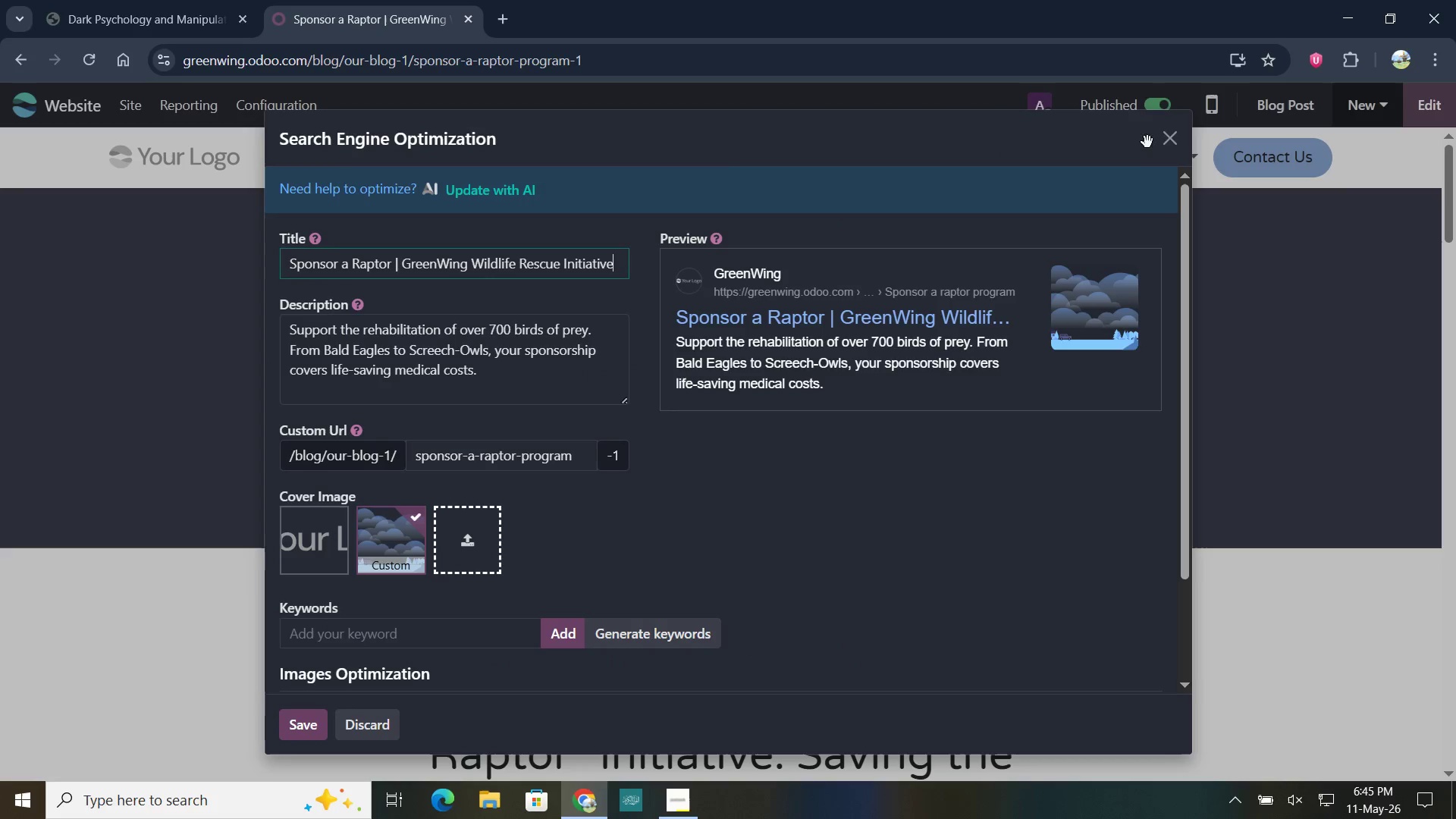 
left_click([1171, 144])
 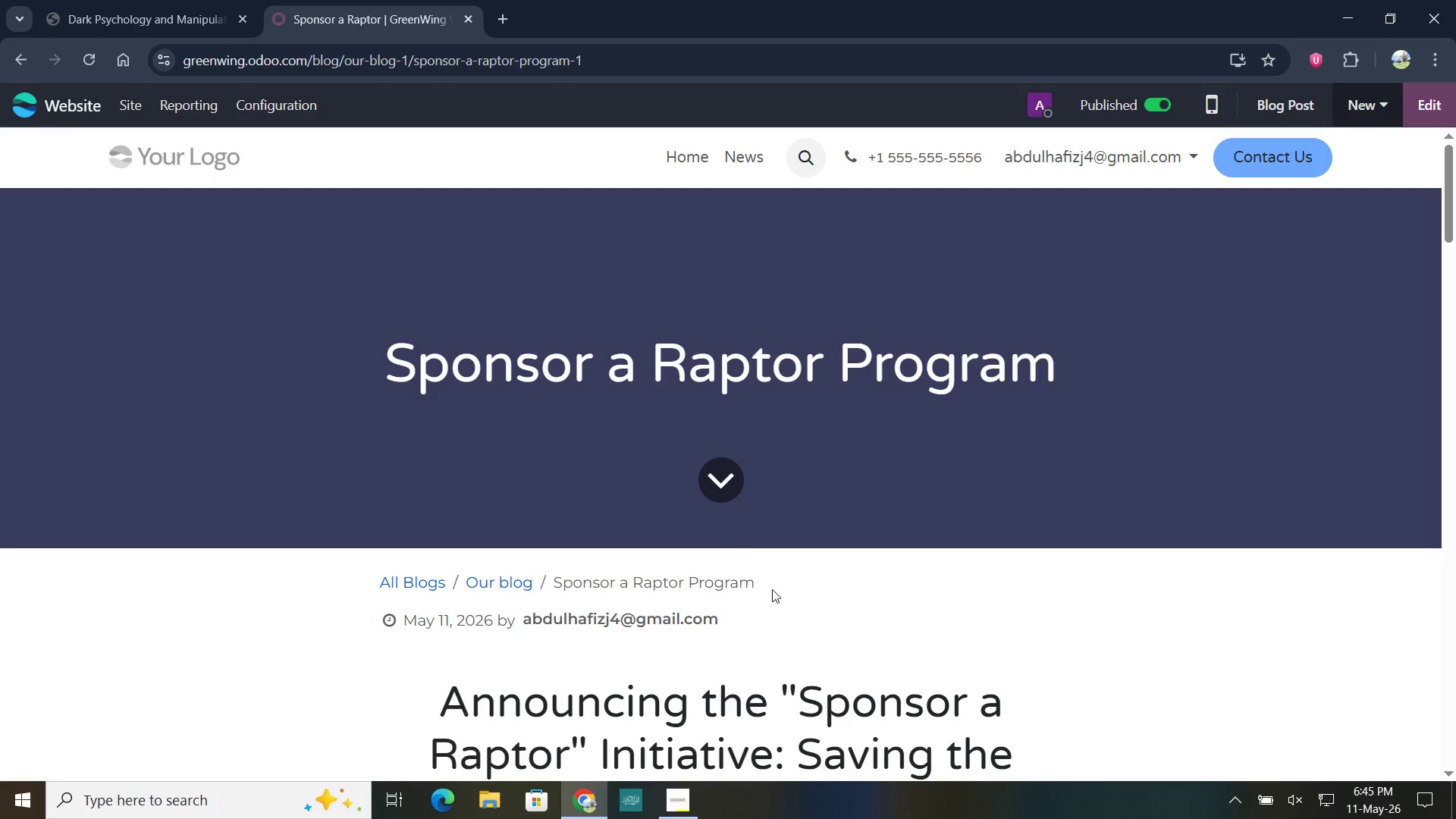 
scroll: coordinate [780, 595], scroll_direction: down, amount: 5.0
 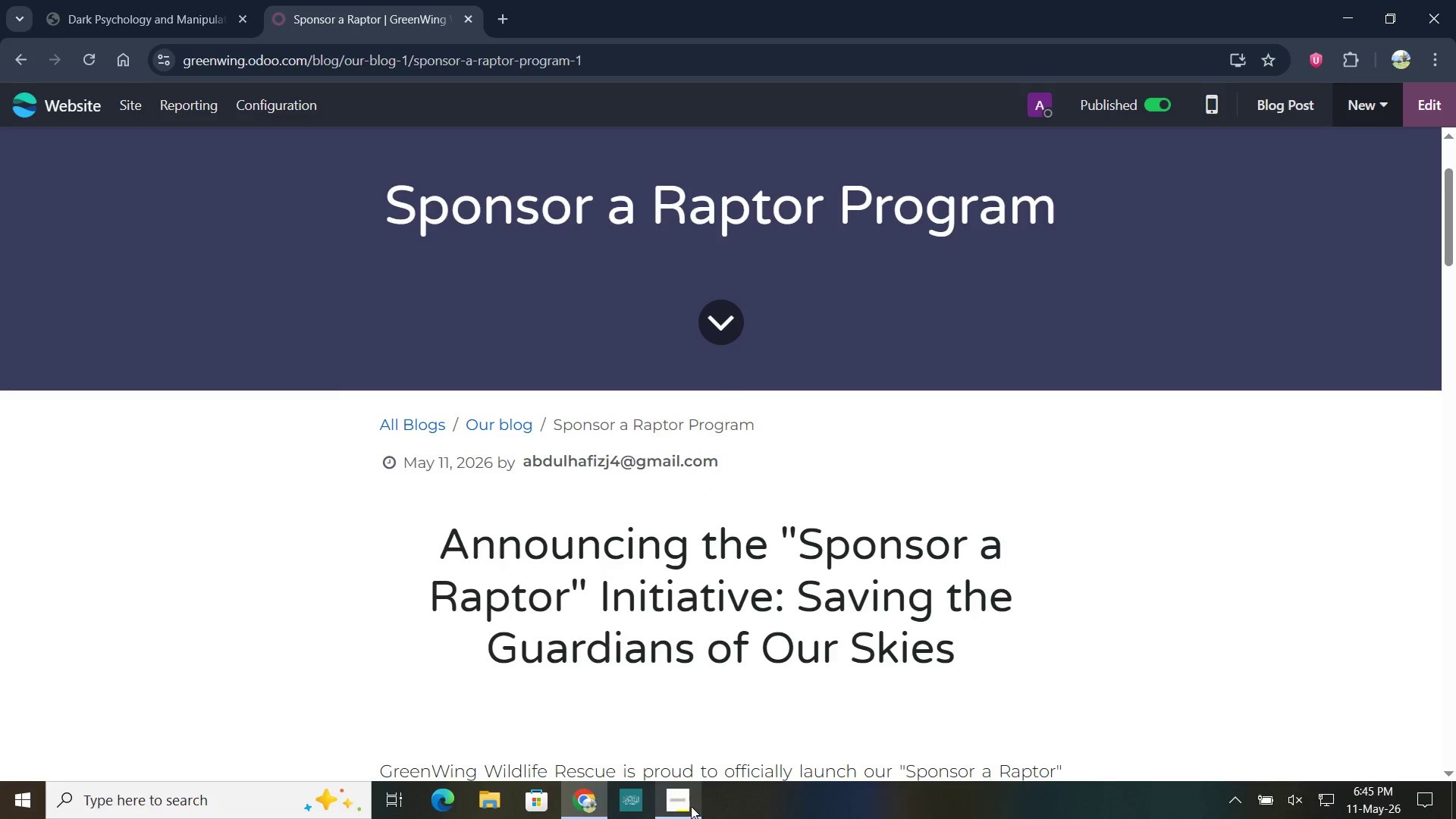 
left_click([686, 805])